 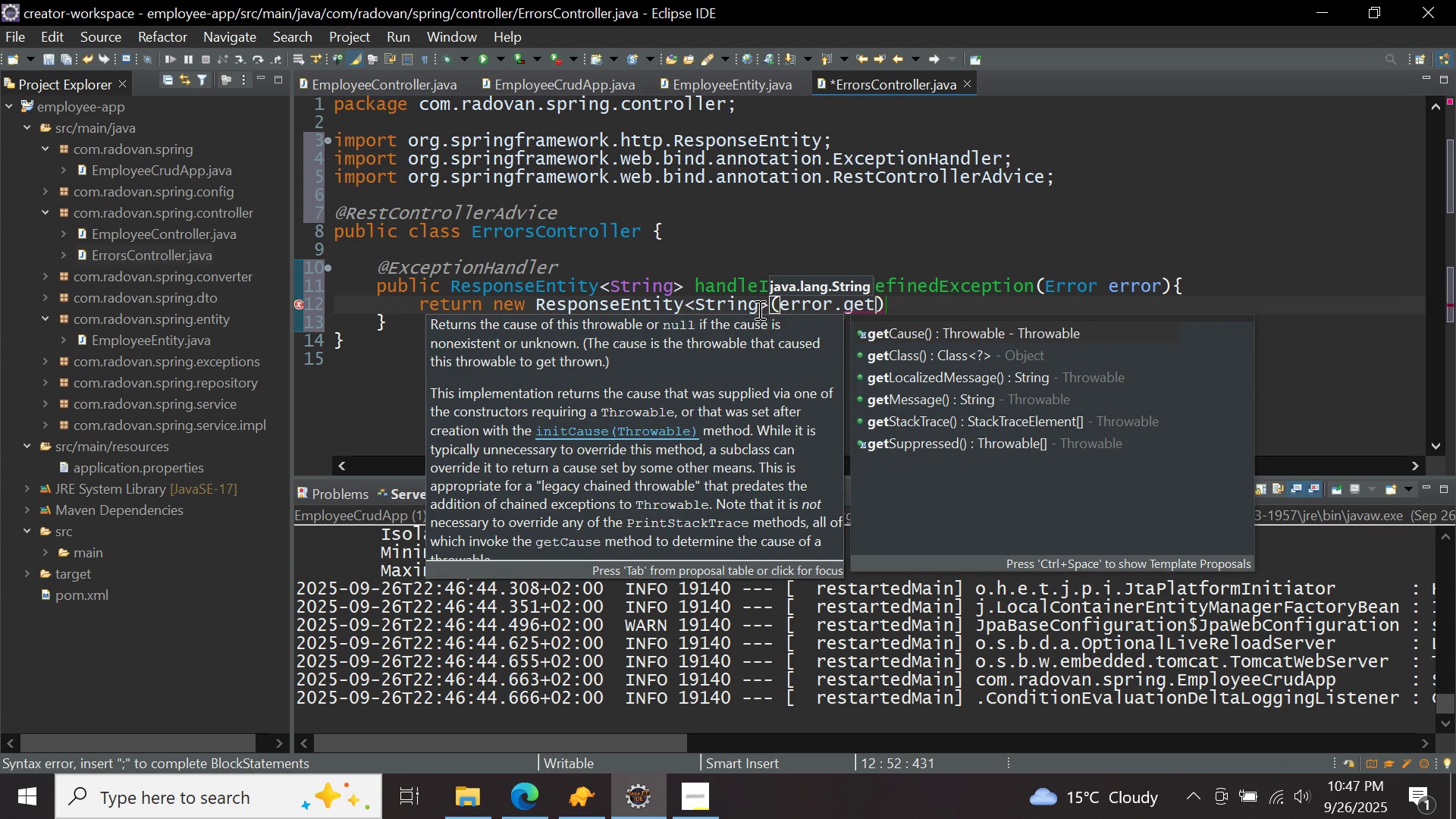 
double_click([930, 394])
 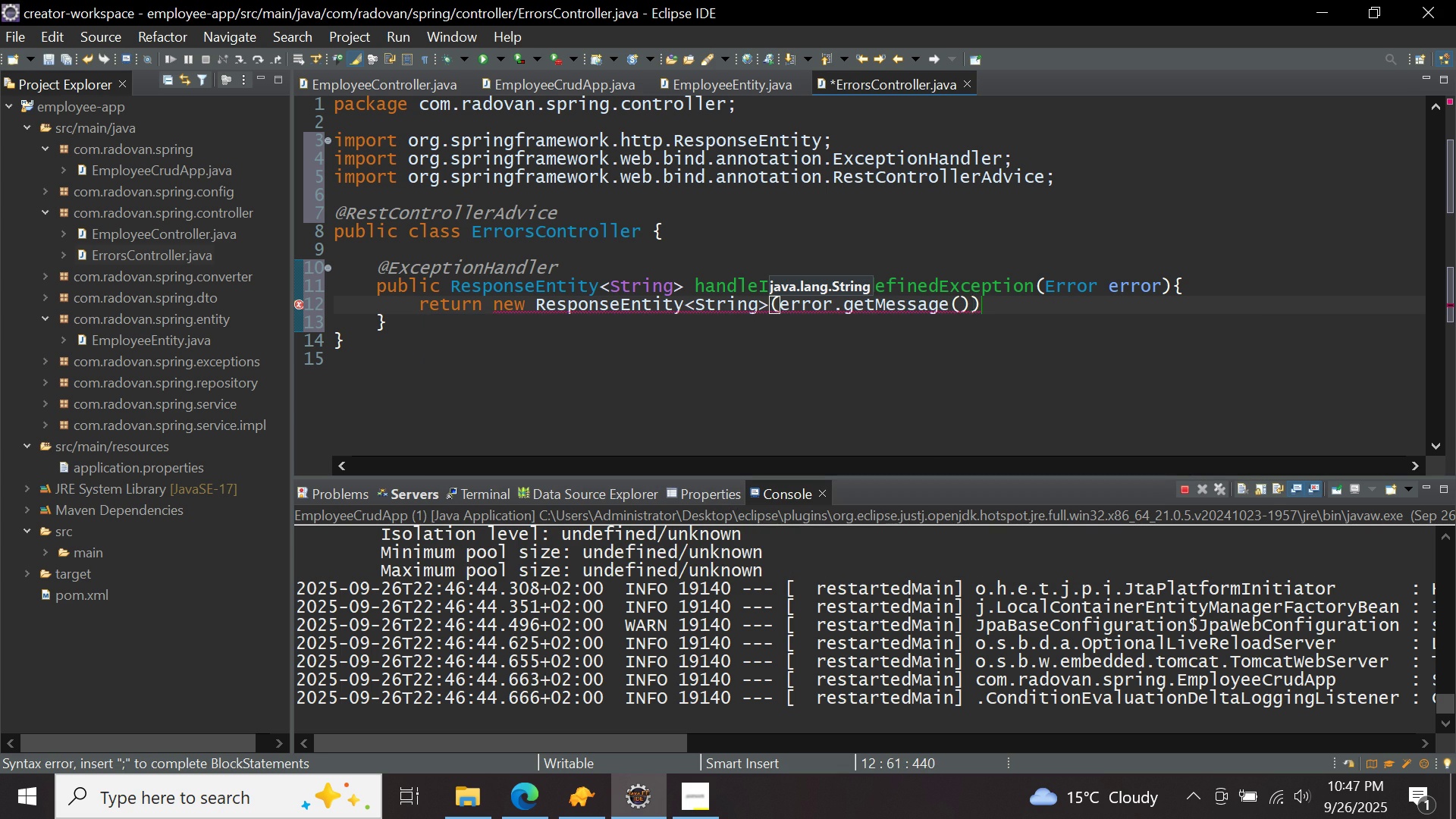 
type(, http)
 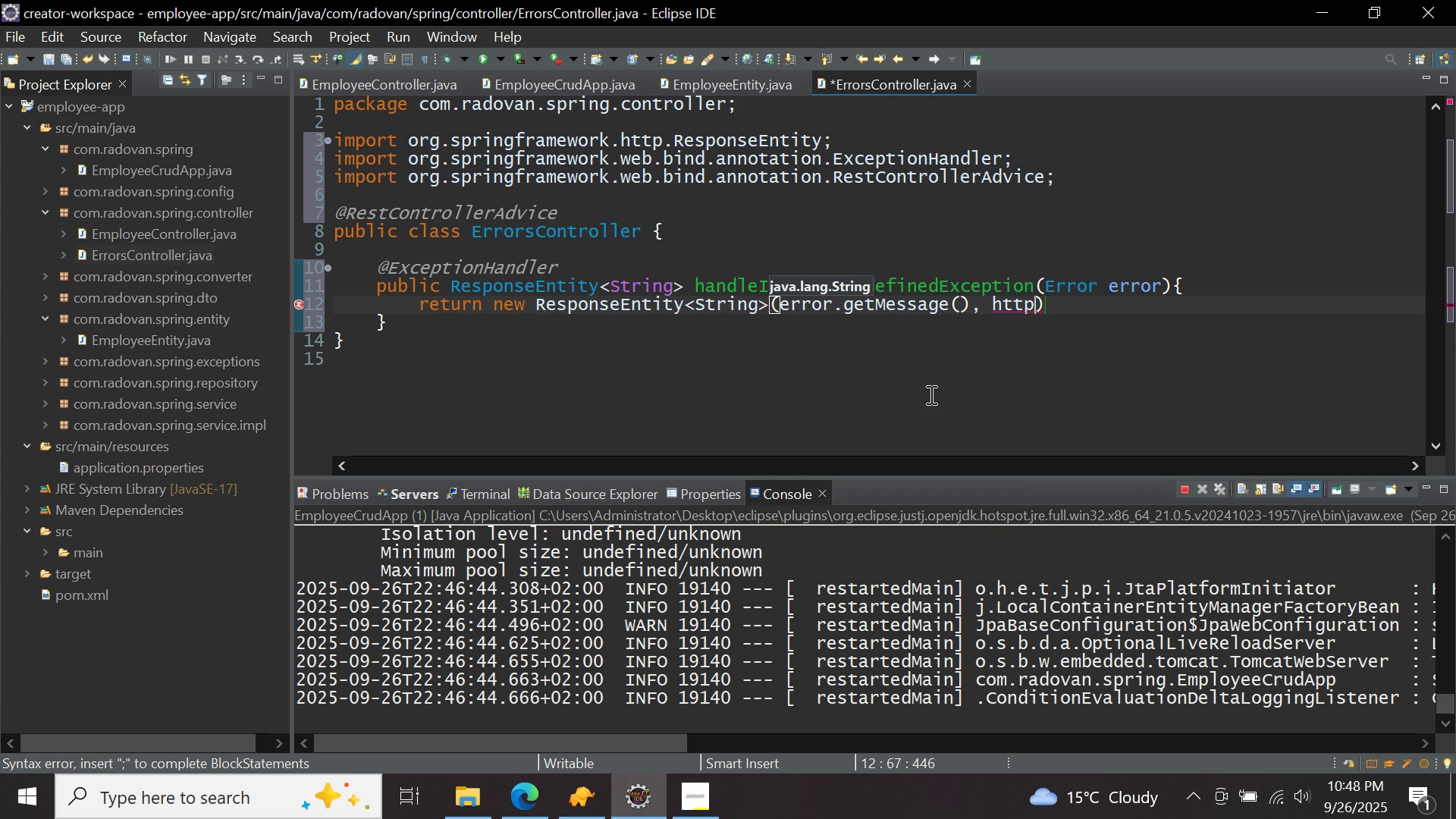 
key(Control+ControlLeft)
 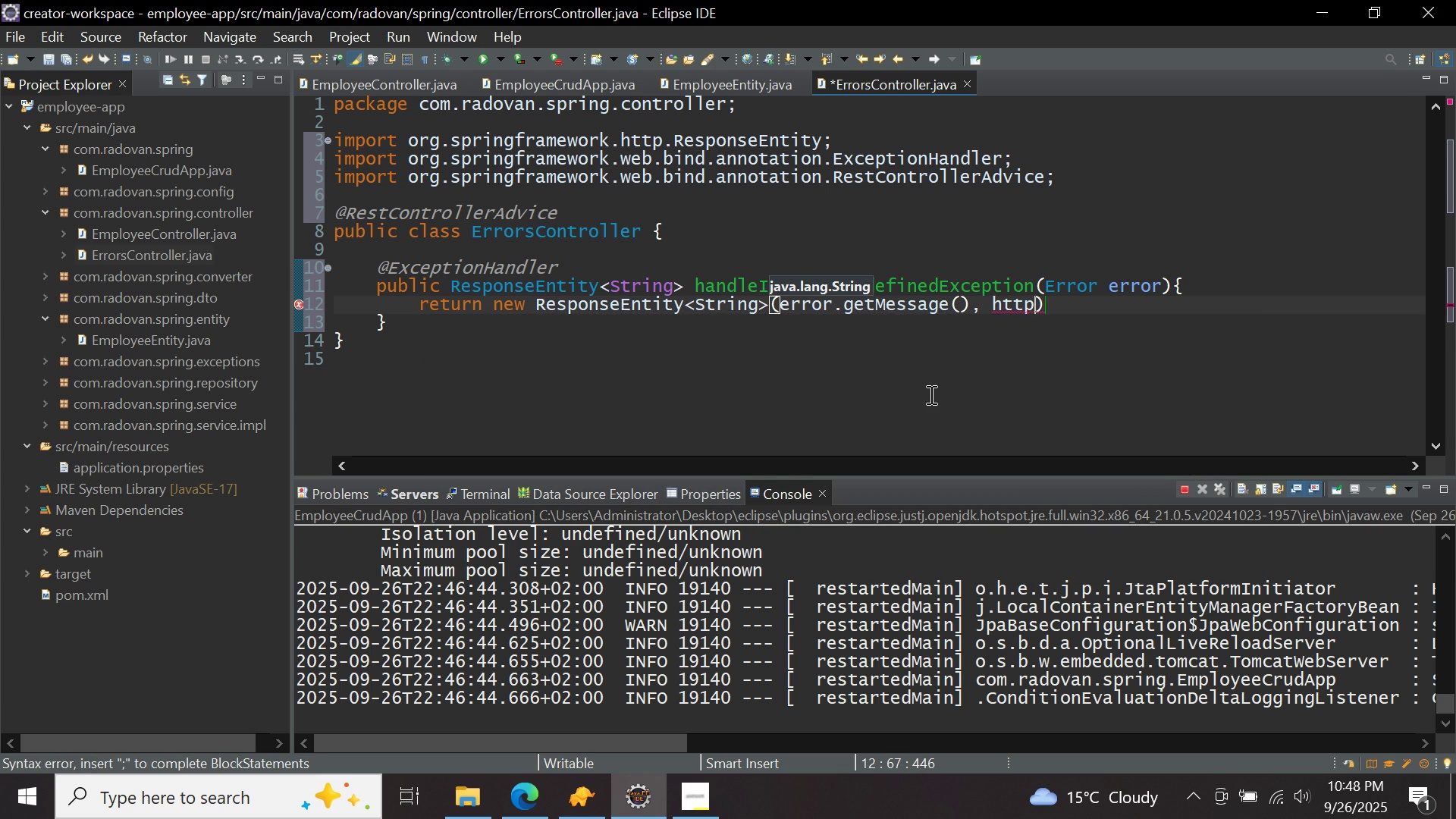 
key(Control+Space)
 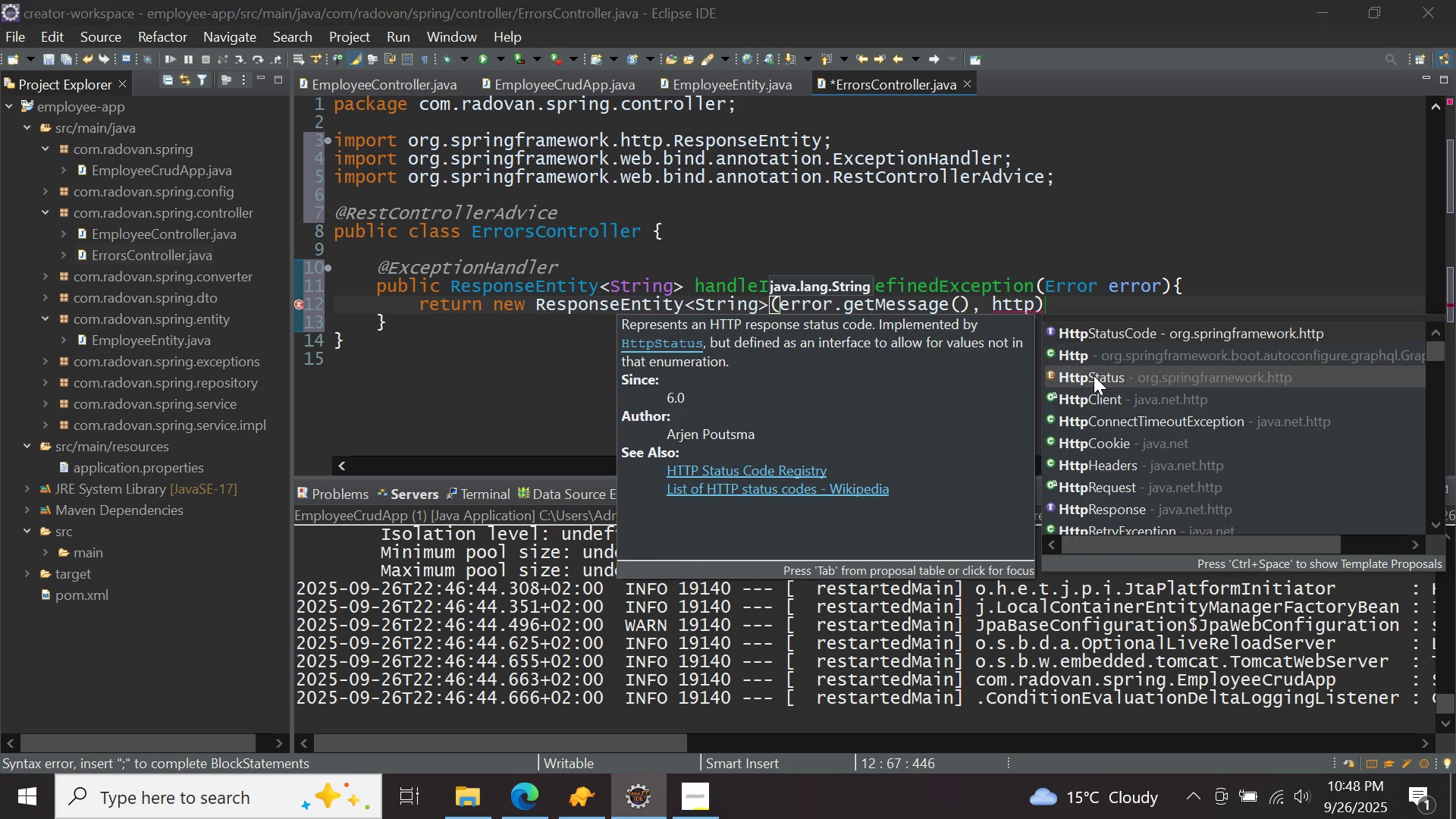 
double_click([1094, 375])
 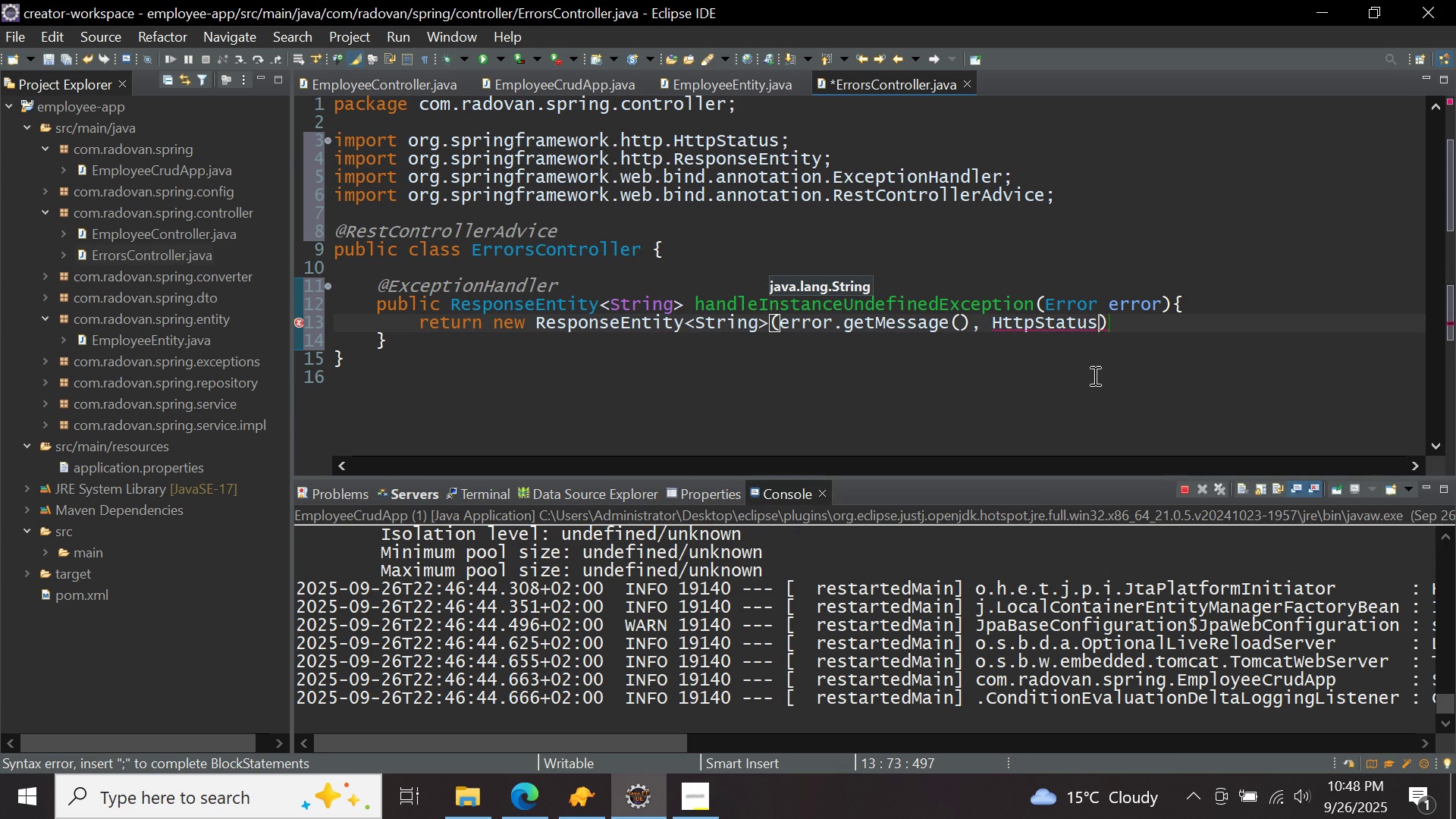 
key(Period)
 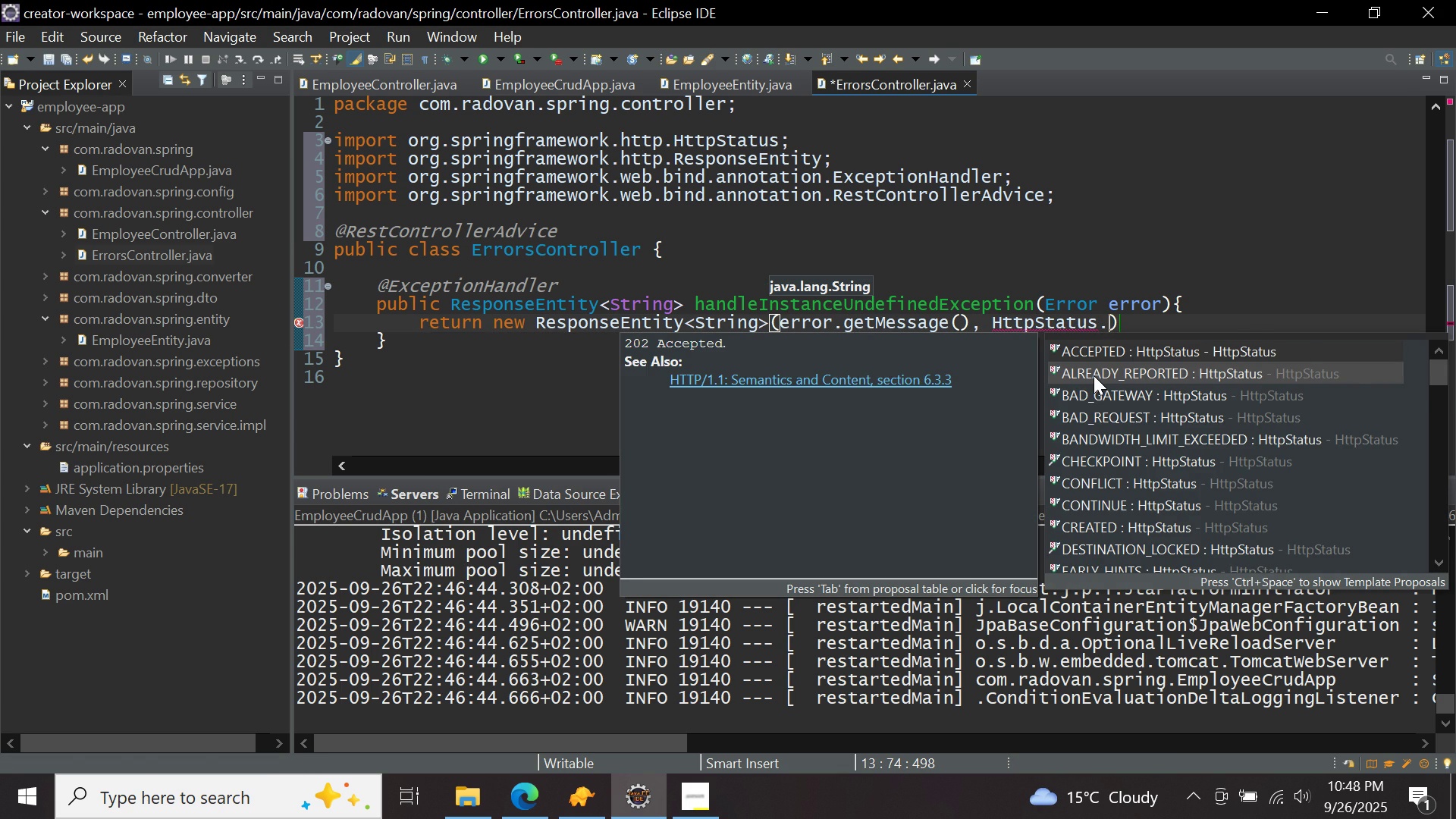 
key(U)
 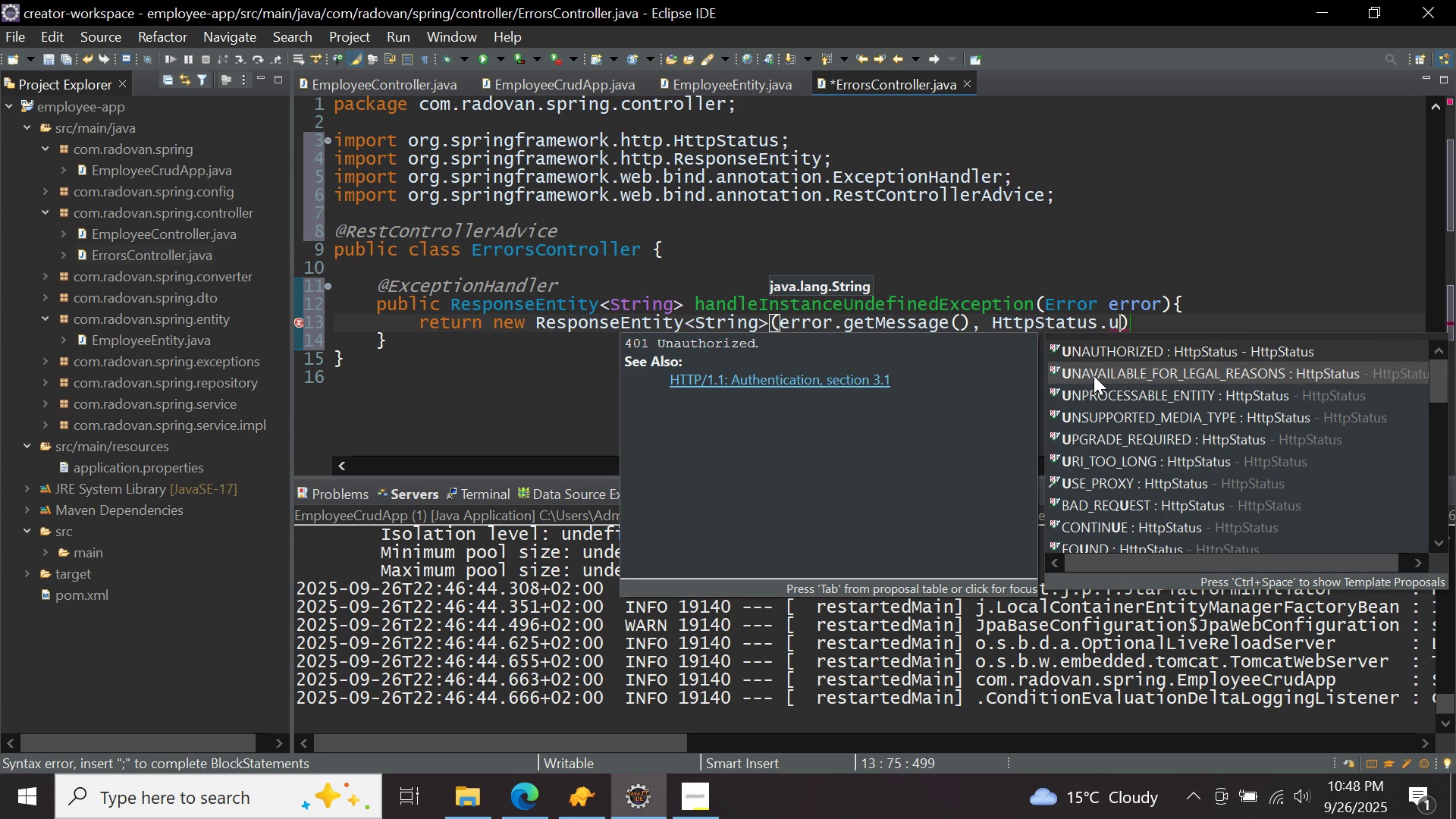 
double_click([1101, 392])
 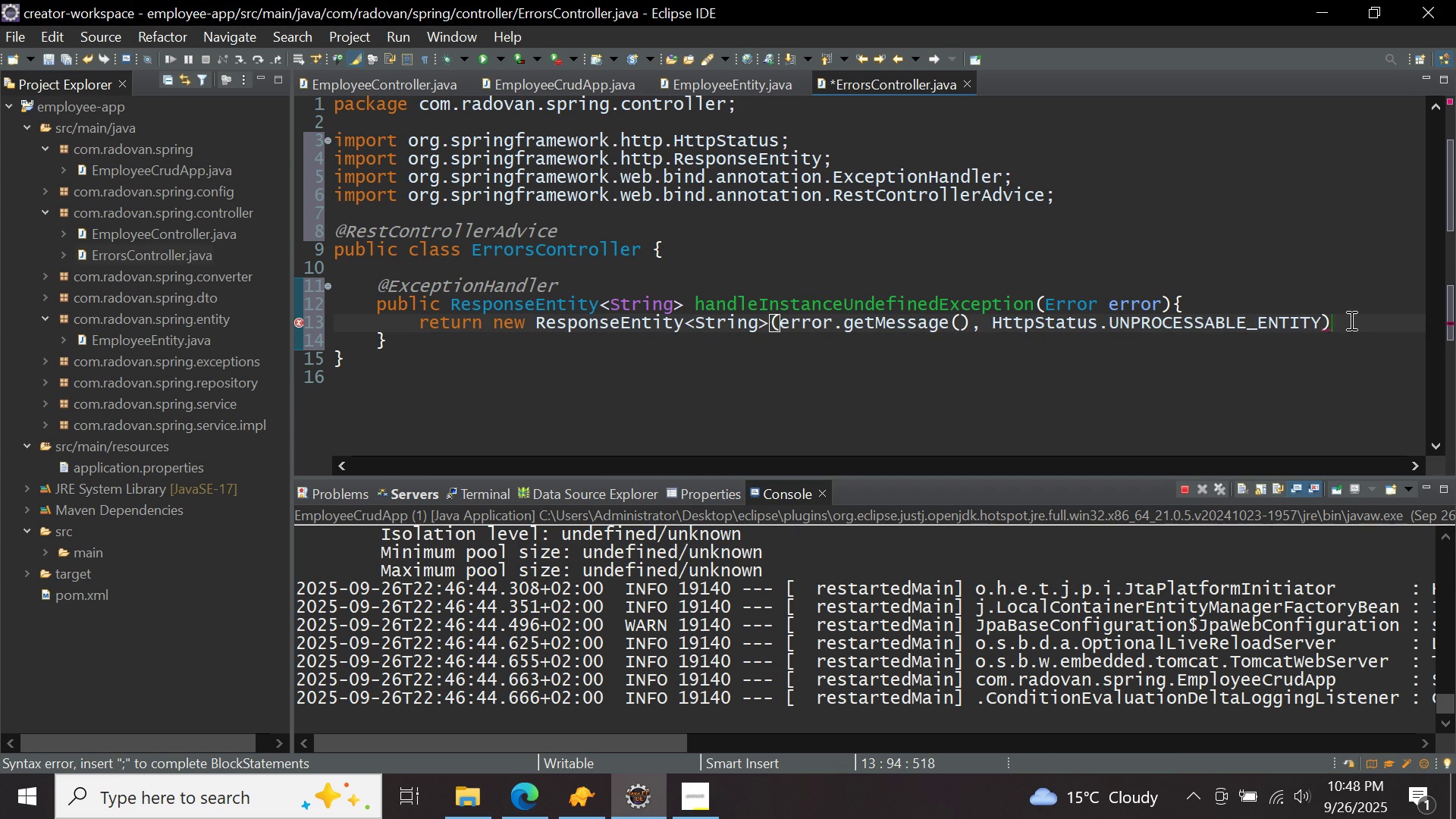 
left_click([1350, 320])
 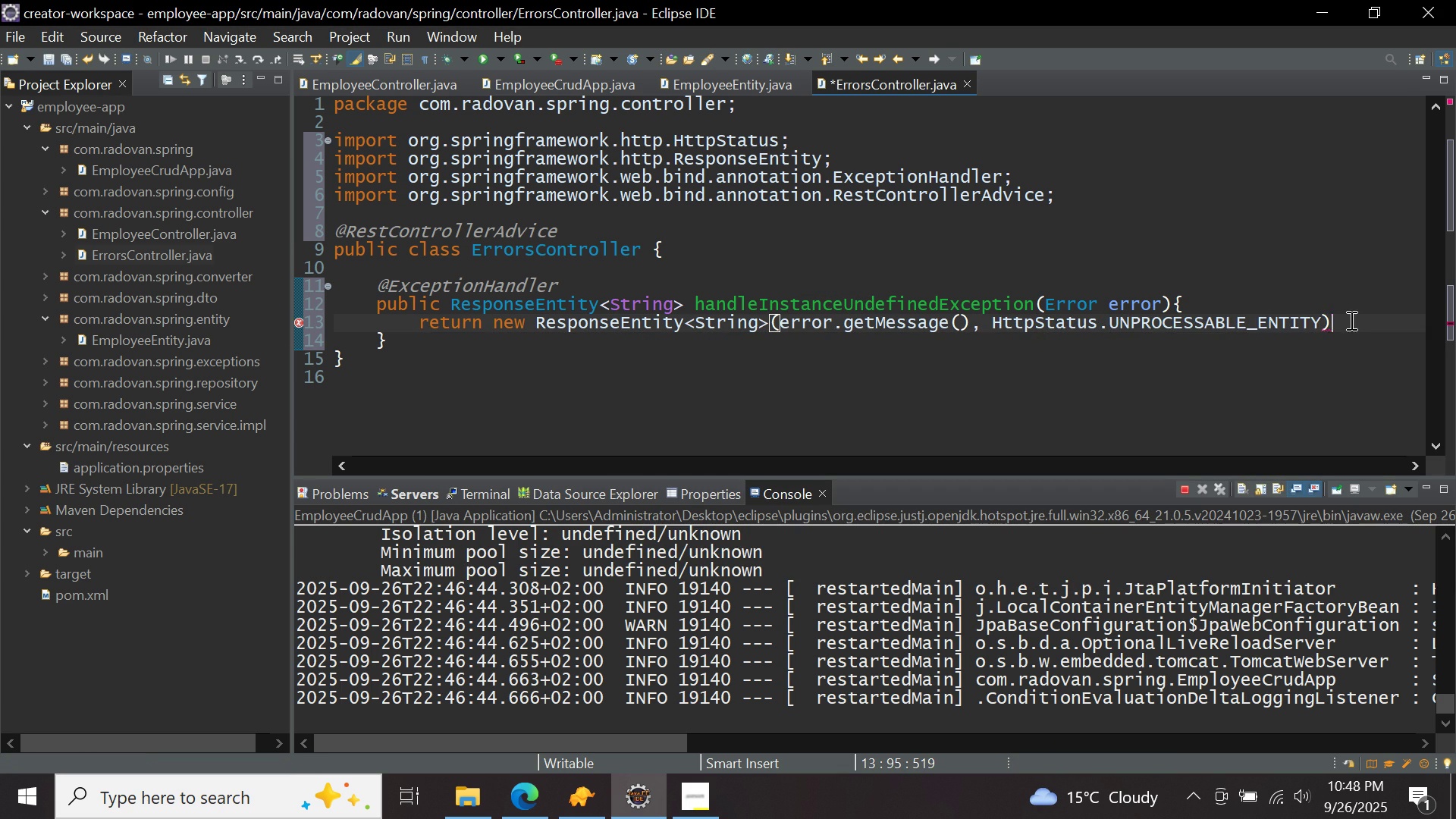 
key(Semicolon)
 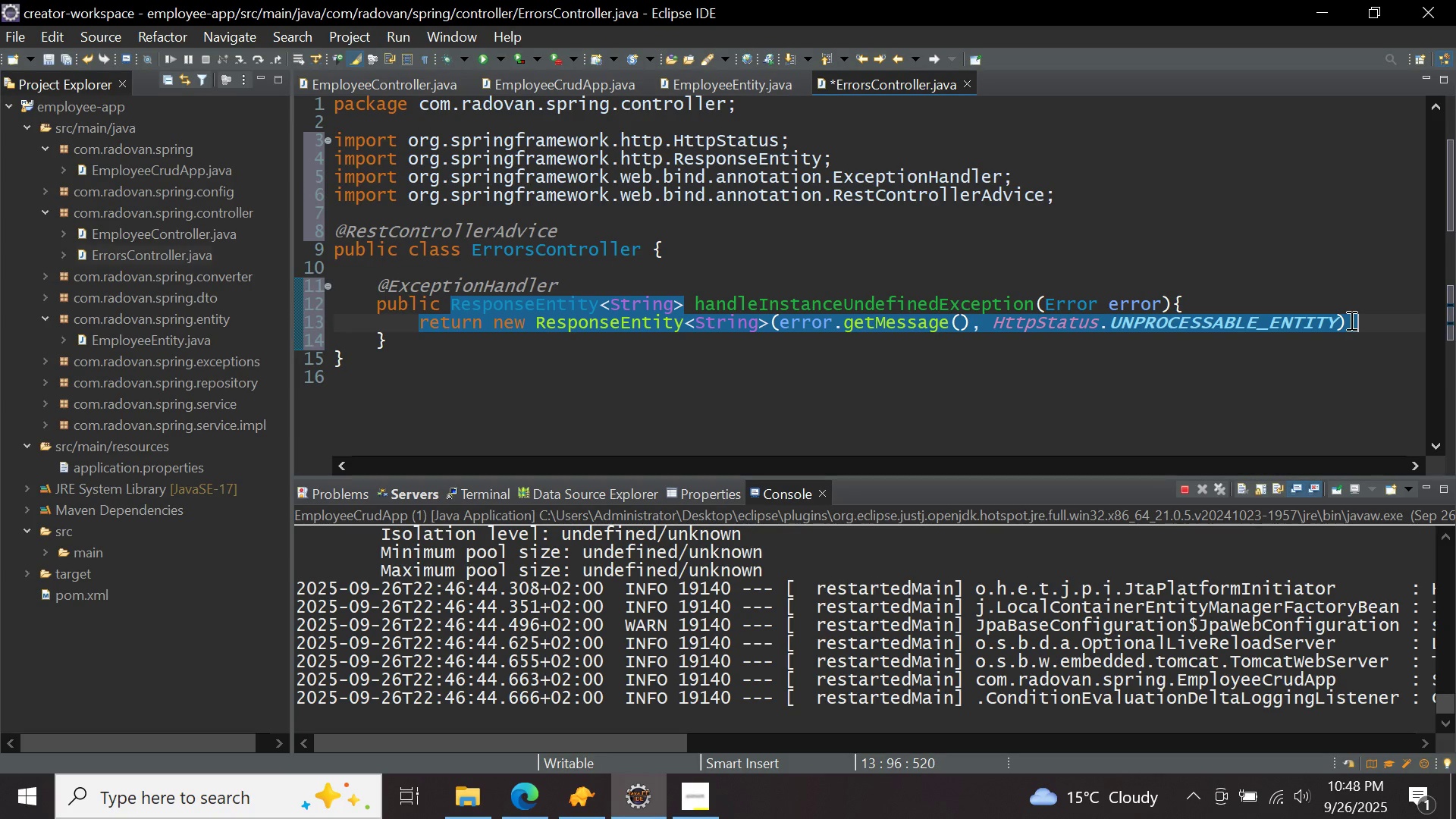 
key(Control+ControlLeft)
 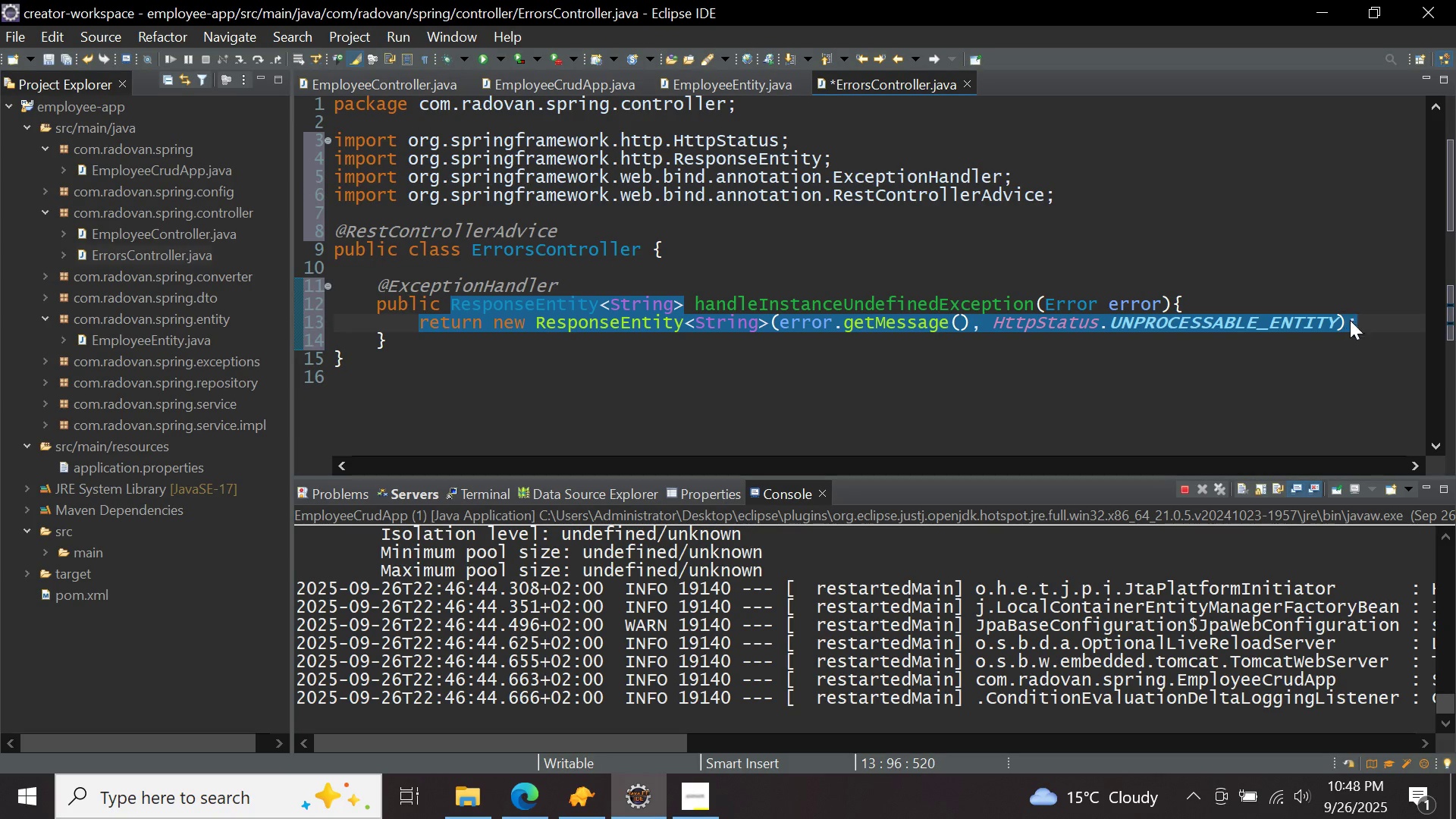 
key(Control+S)
 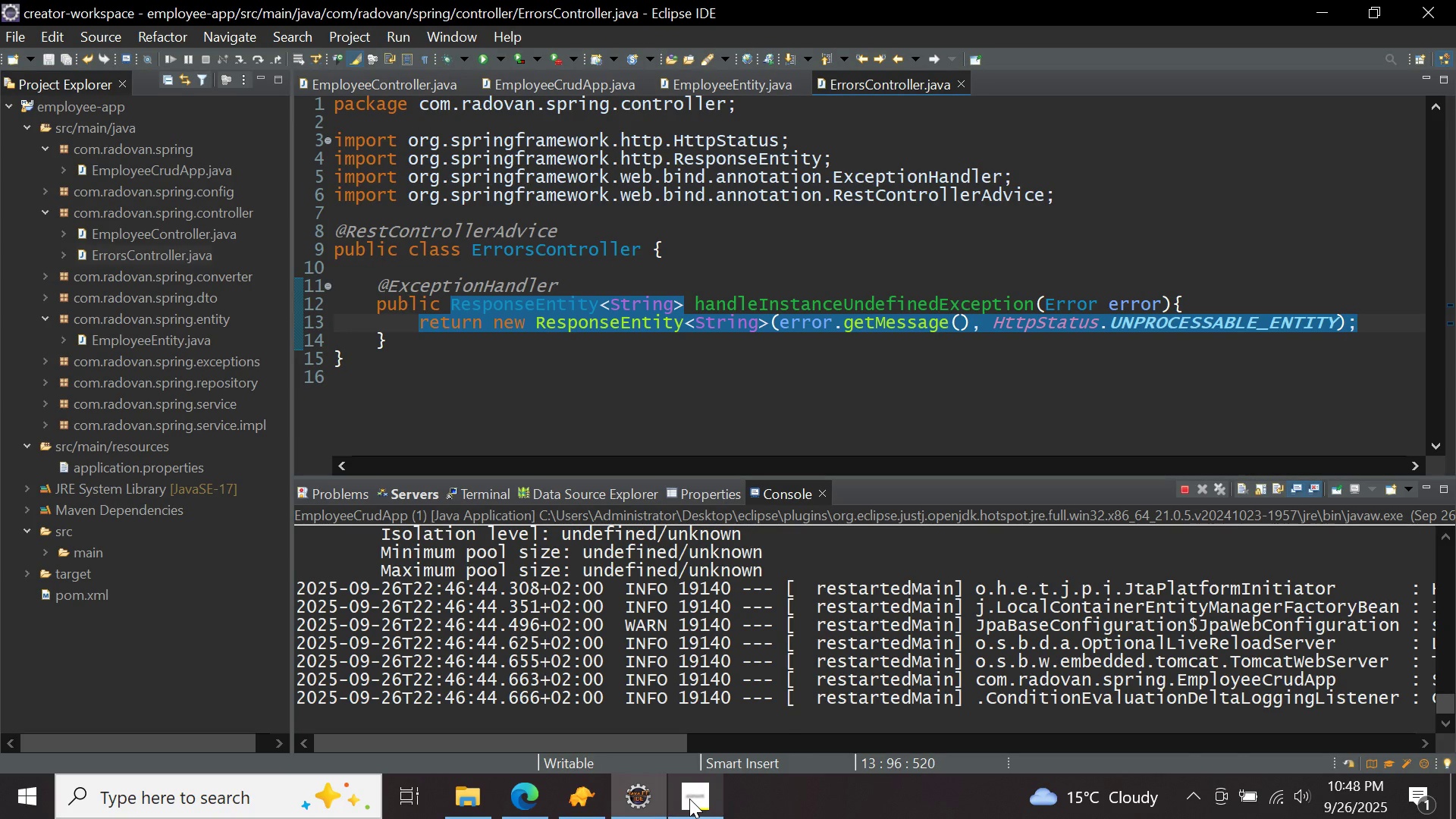 
left_click([689, 799])